 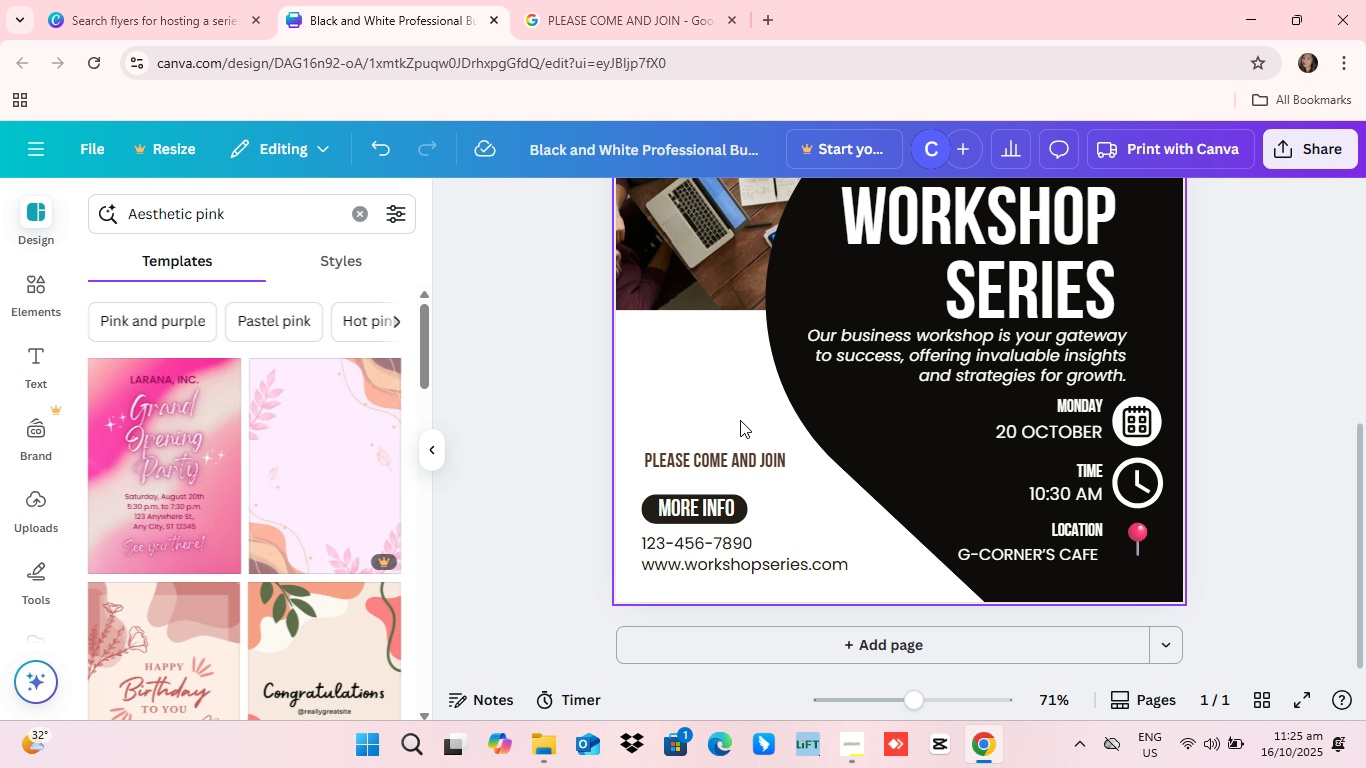 
scroll: coordinate [791, 490], scroll_direction: none, amount: 0.0
 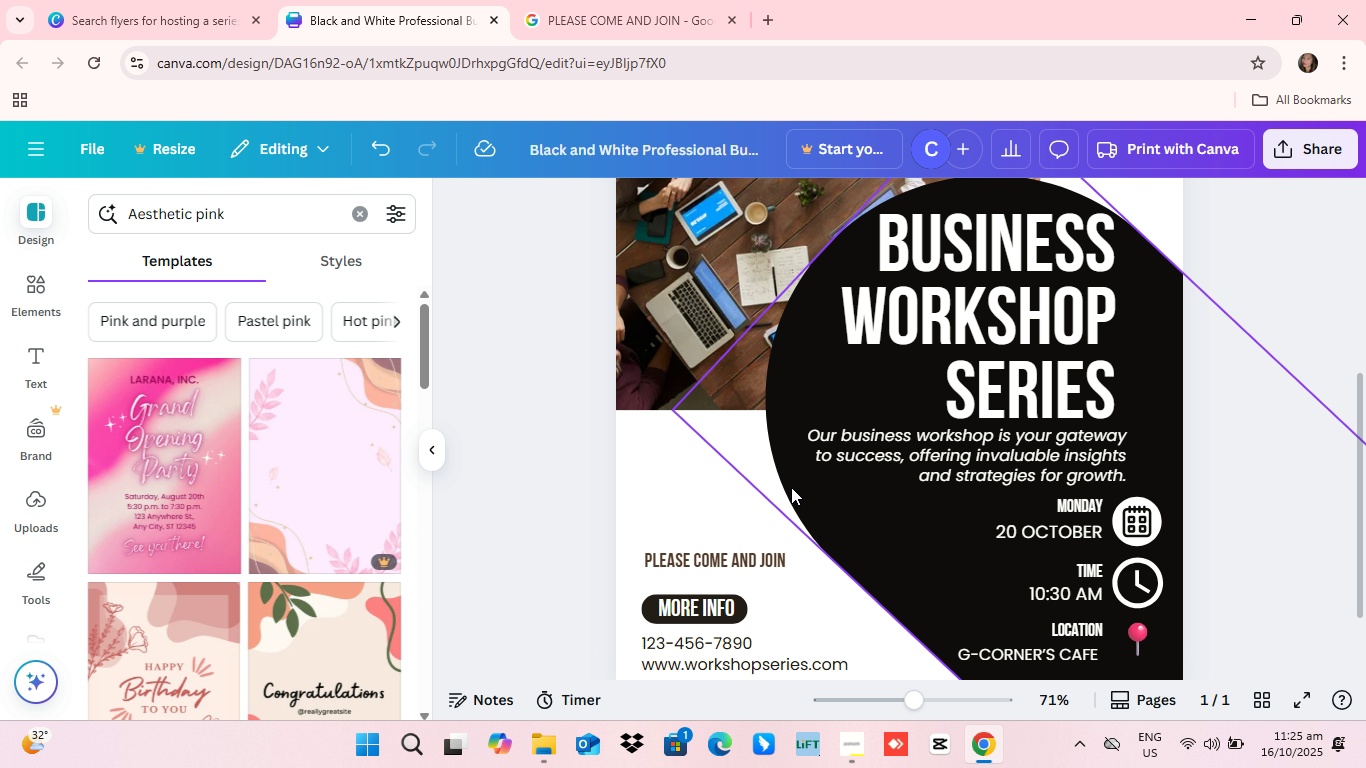 
scroll: coordinate [802, 514], scroll_direction: up, amount: 2.0
 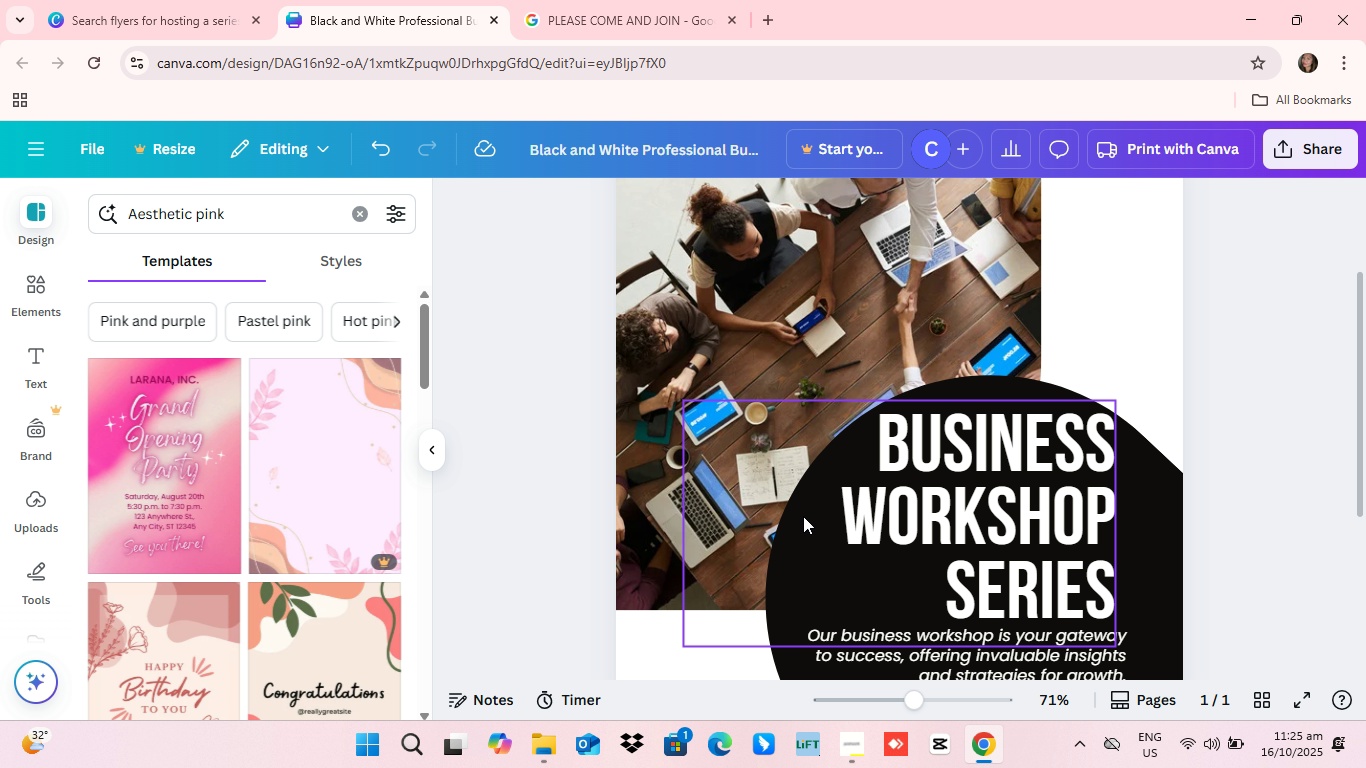 
scroll: coordinate [803, 516], scroll_direction: none, amount: 0.0
 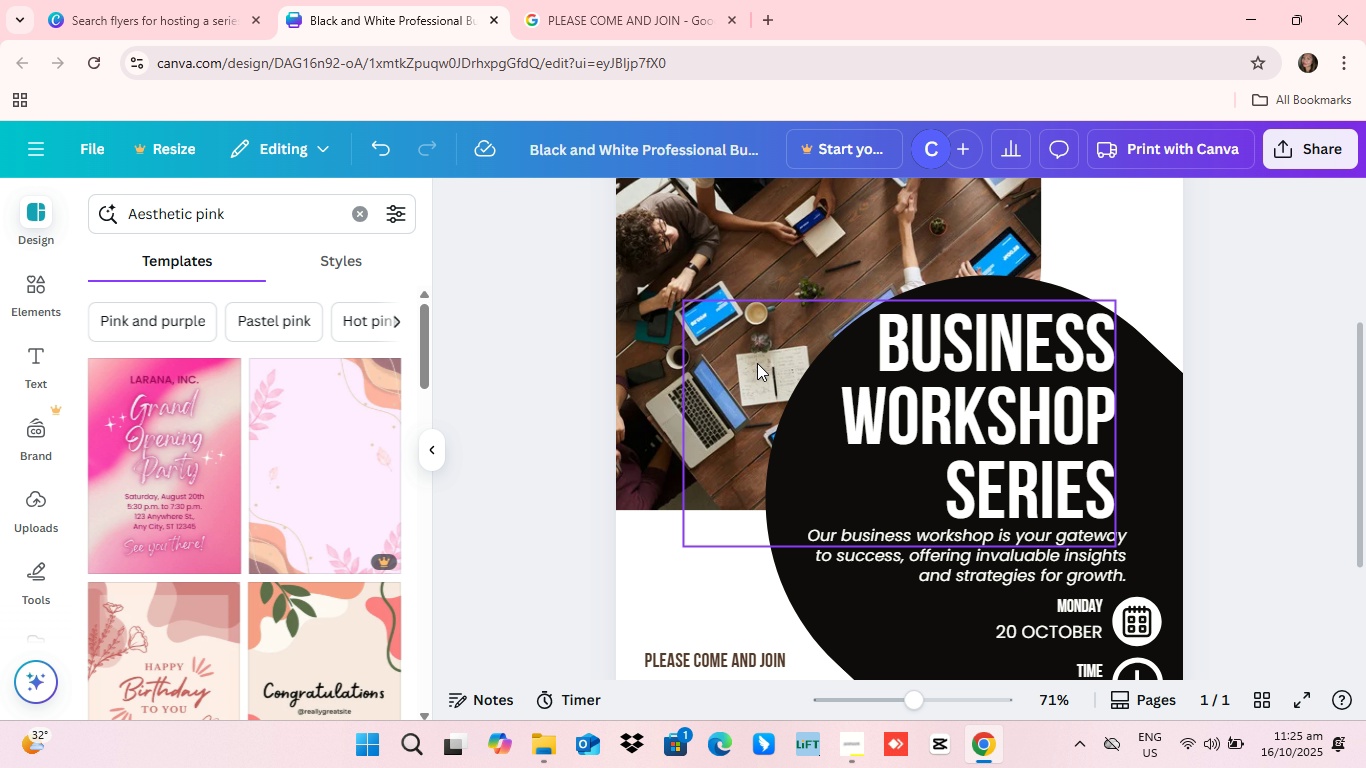 
scroll: coordinate [750, 328], scroll_direction: down, amount: 1.0
 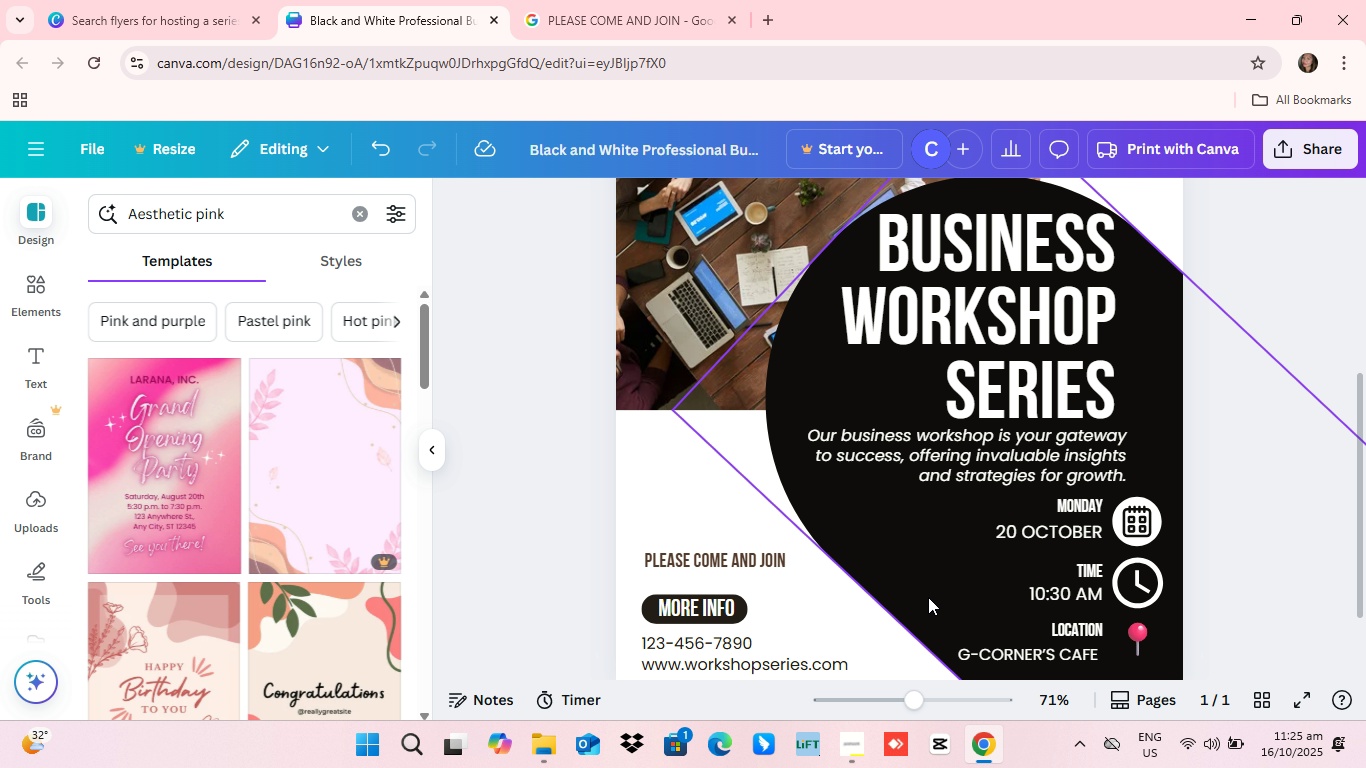 
scroll: coordinate [928, 598], scroll_direction: up, amount: 3.0
 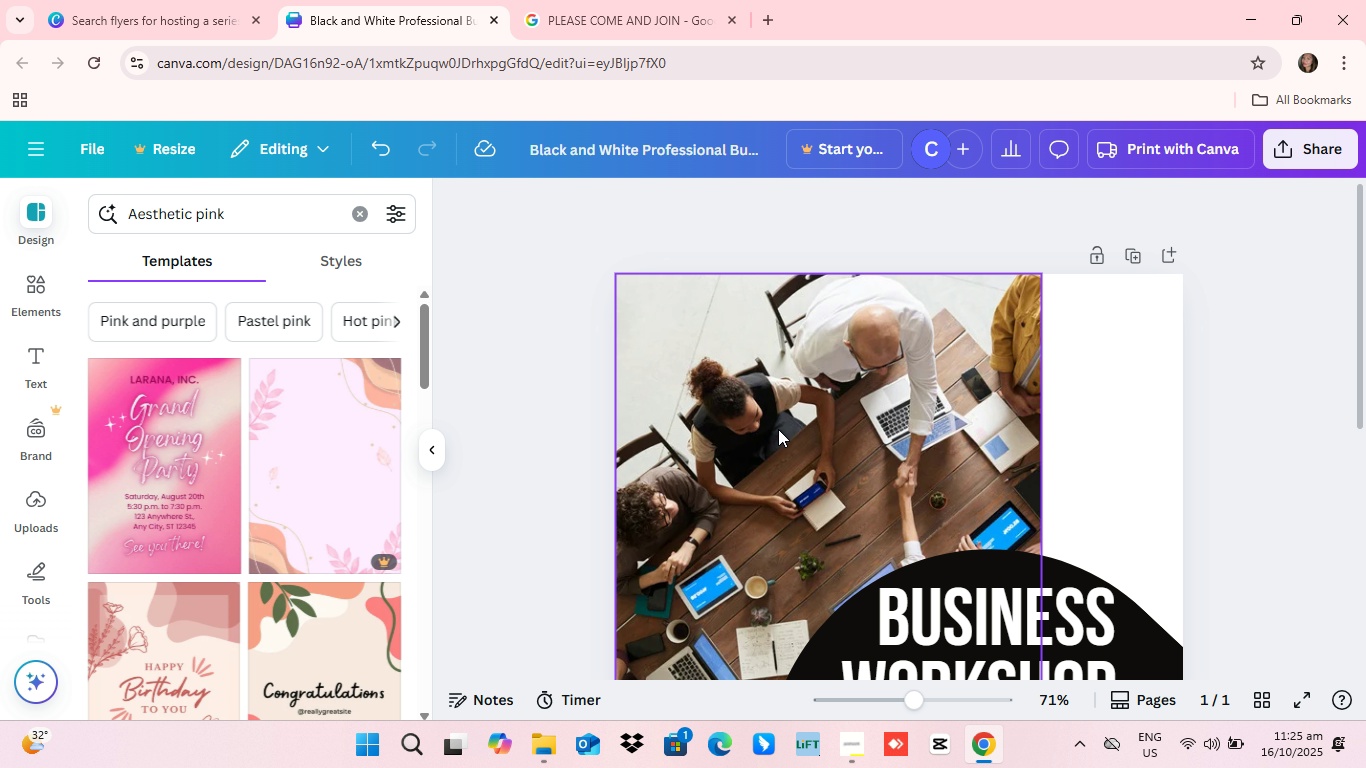 
scroll: coordinate [778, 429], scroll_direction: none, amount: 0.0
 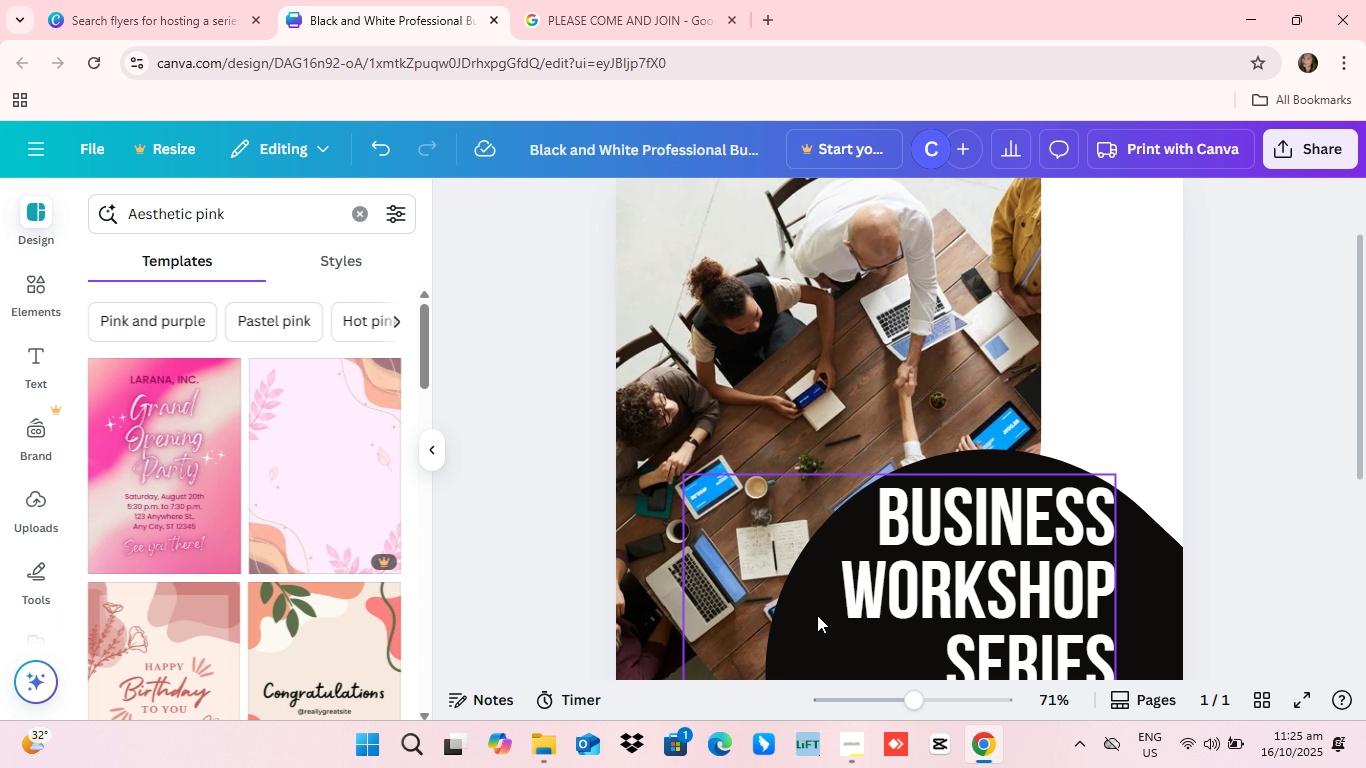 
scroll: coordinate [806, 495], scroll_direction: down, amount: 4.0
 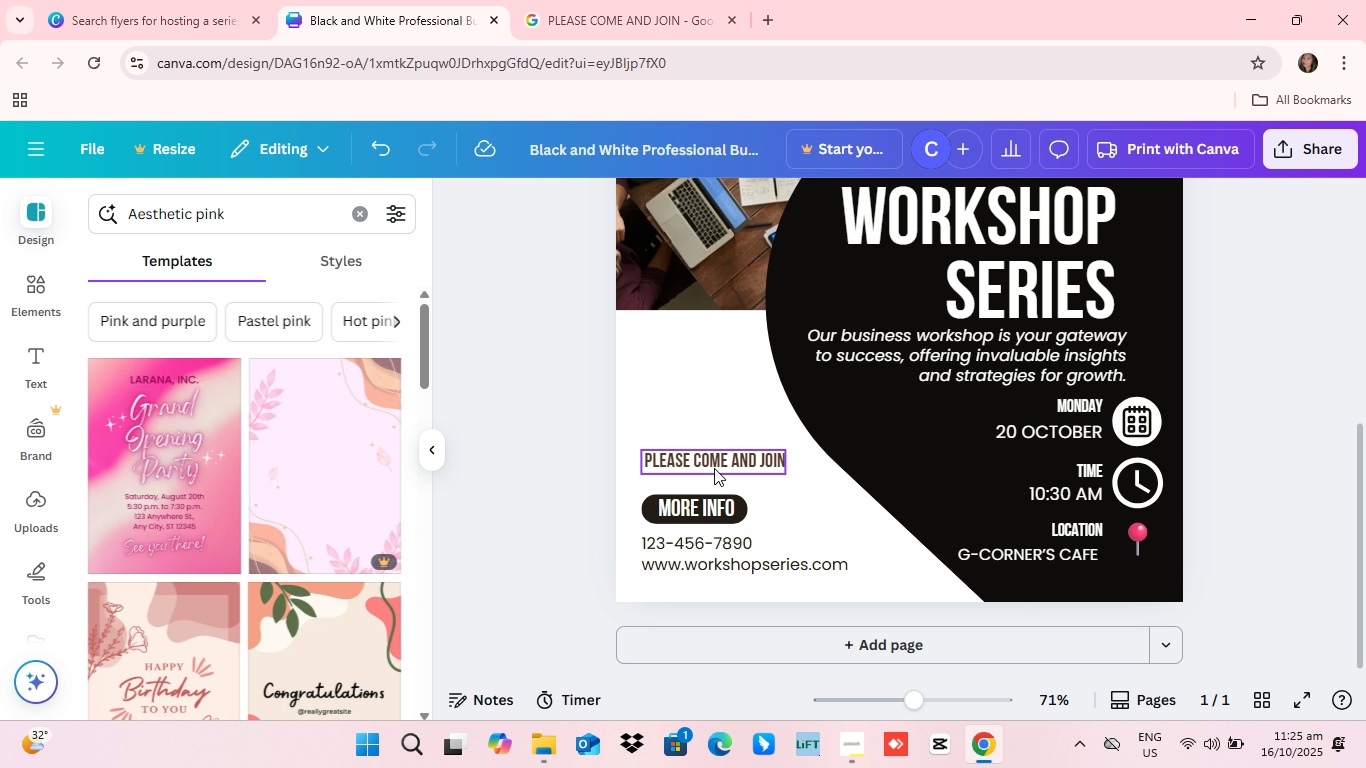 
scroll: coordinate [714, 455], scroll_direction: up, amount: 2.0
 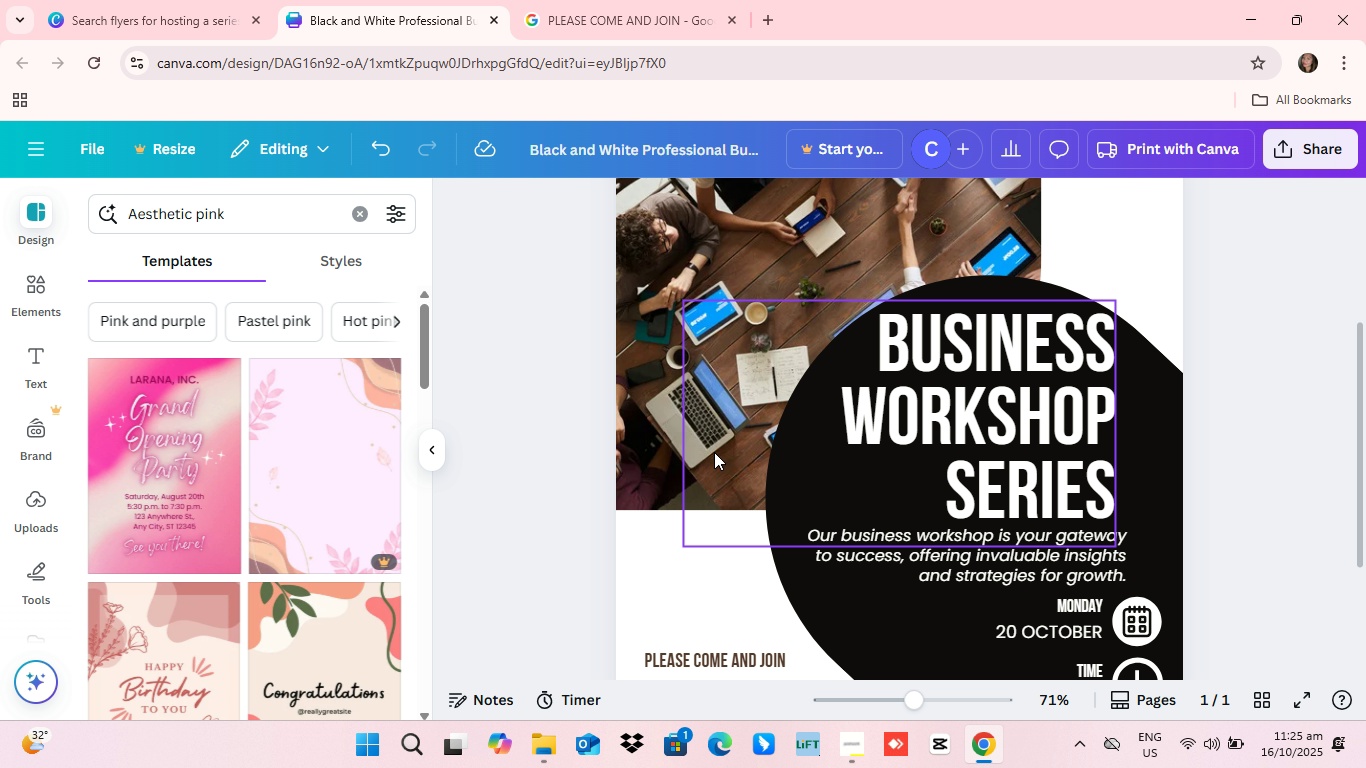 
scroll: coordinate [715, 451], scroll_direction: down, amount: 2.0
 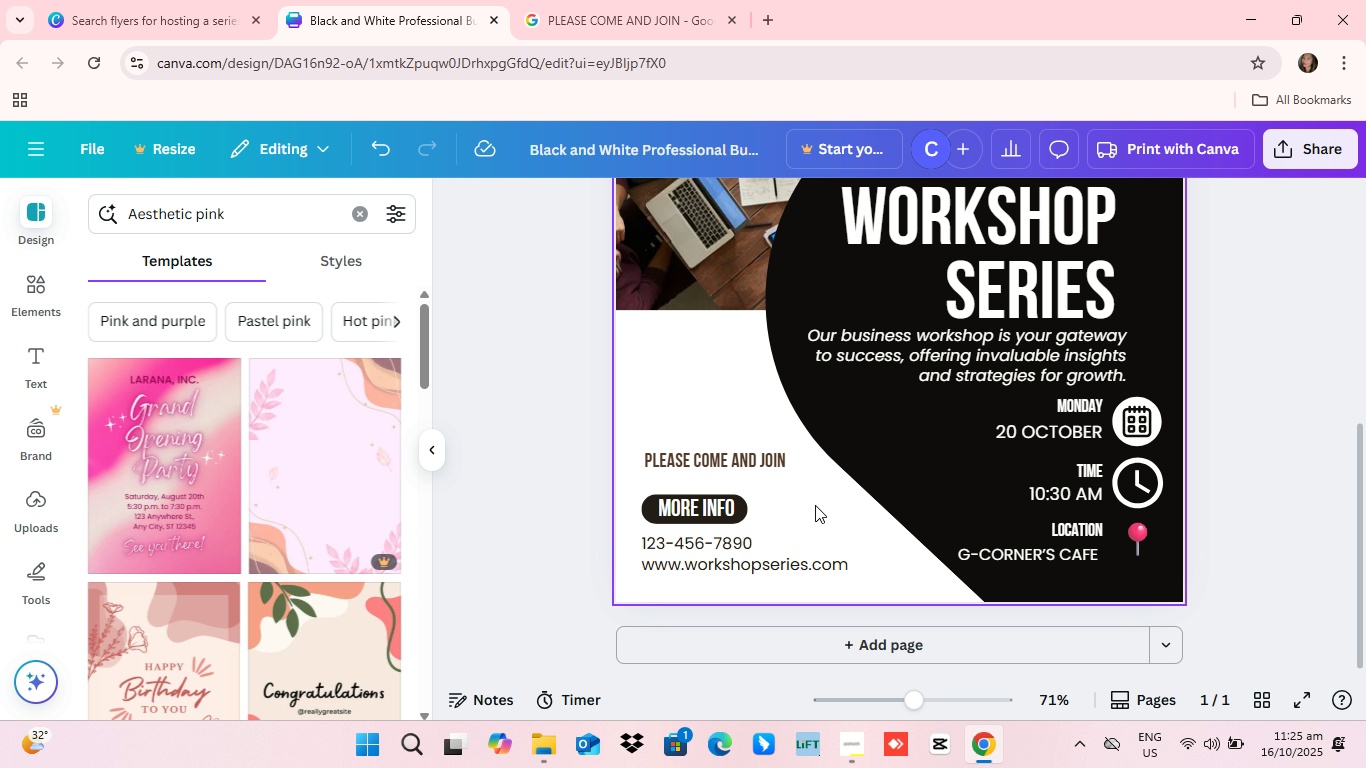 
scroll: coordinate [815, 497], scroll_direction: up, amount: 2.0
 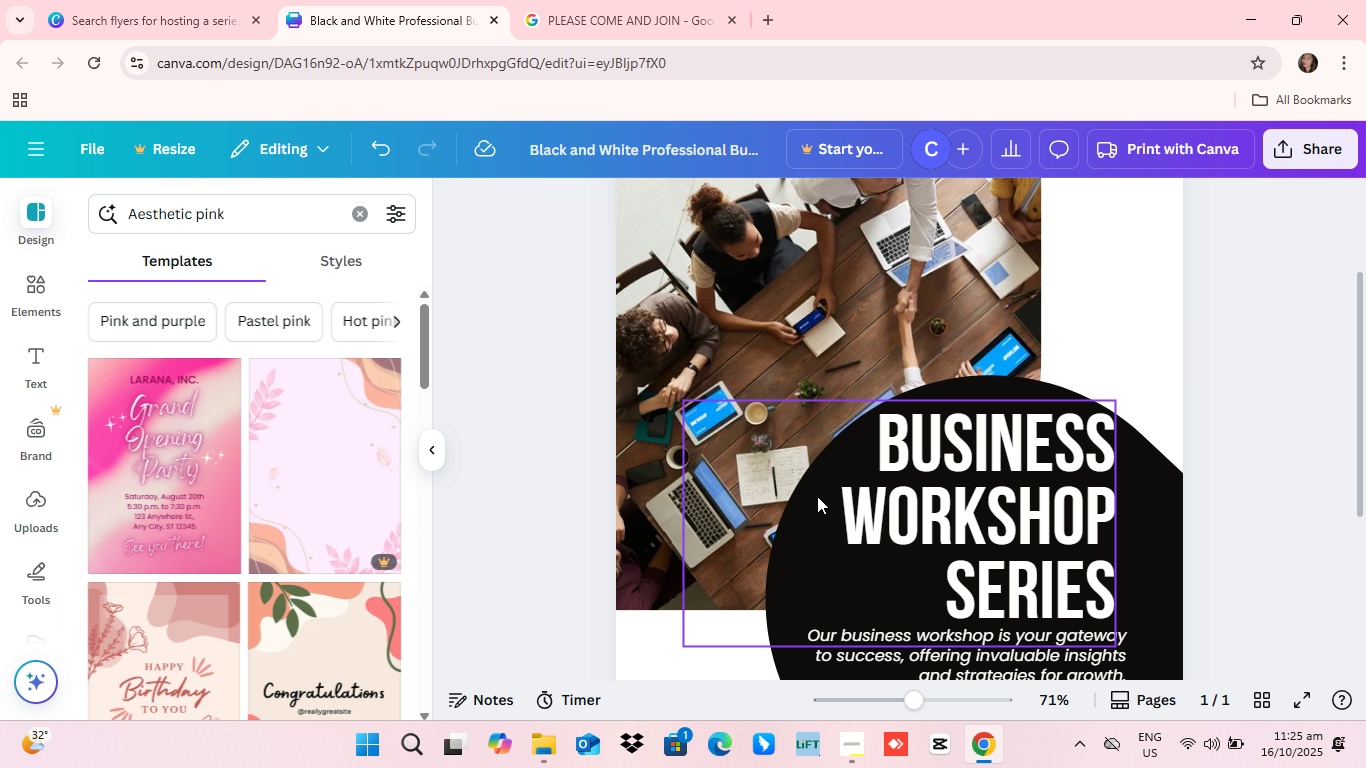 
scroll: coordinate [818, 499], scroll_direction: down, amount: 1.0
 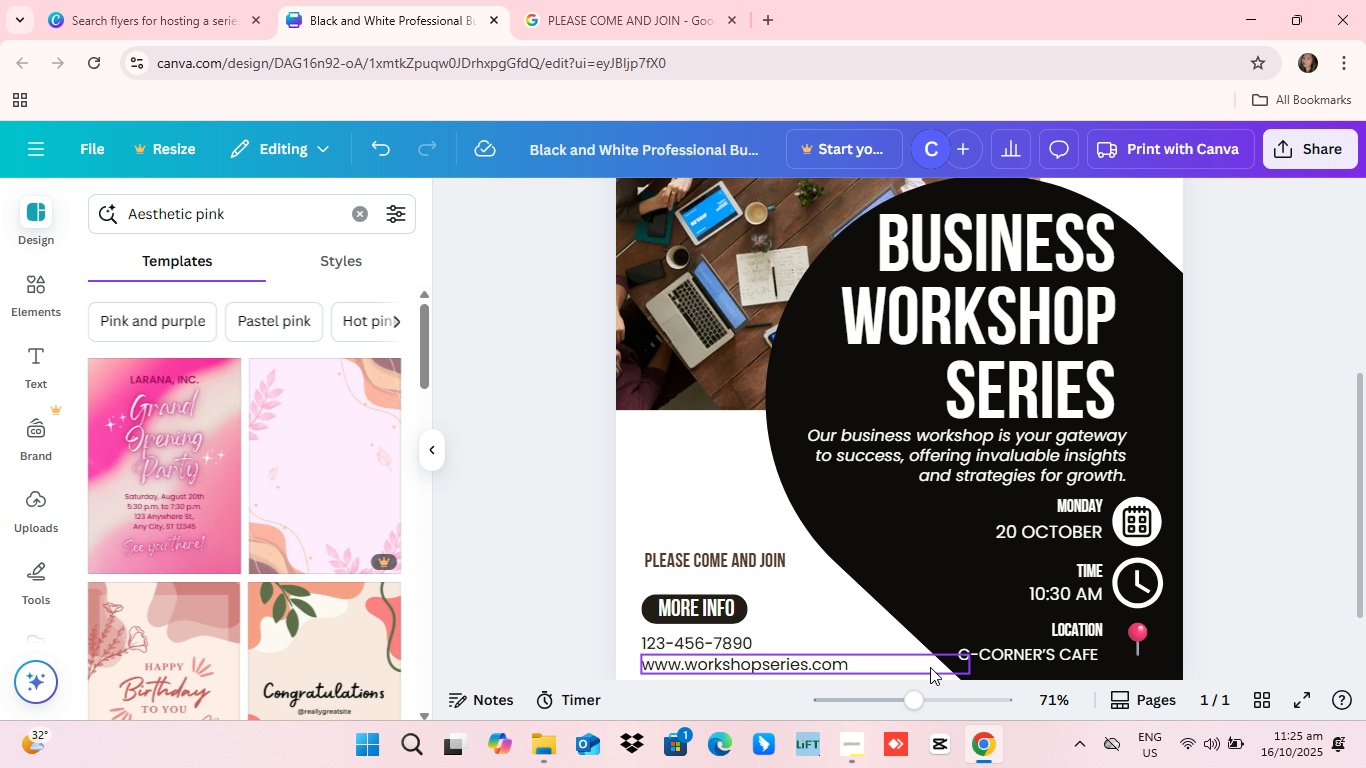 
left_click([865, 745])